 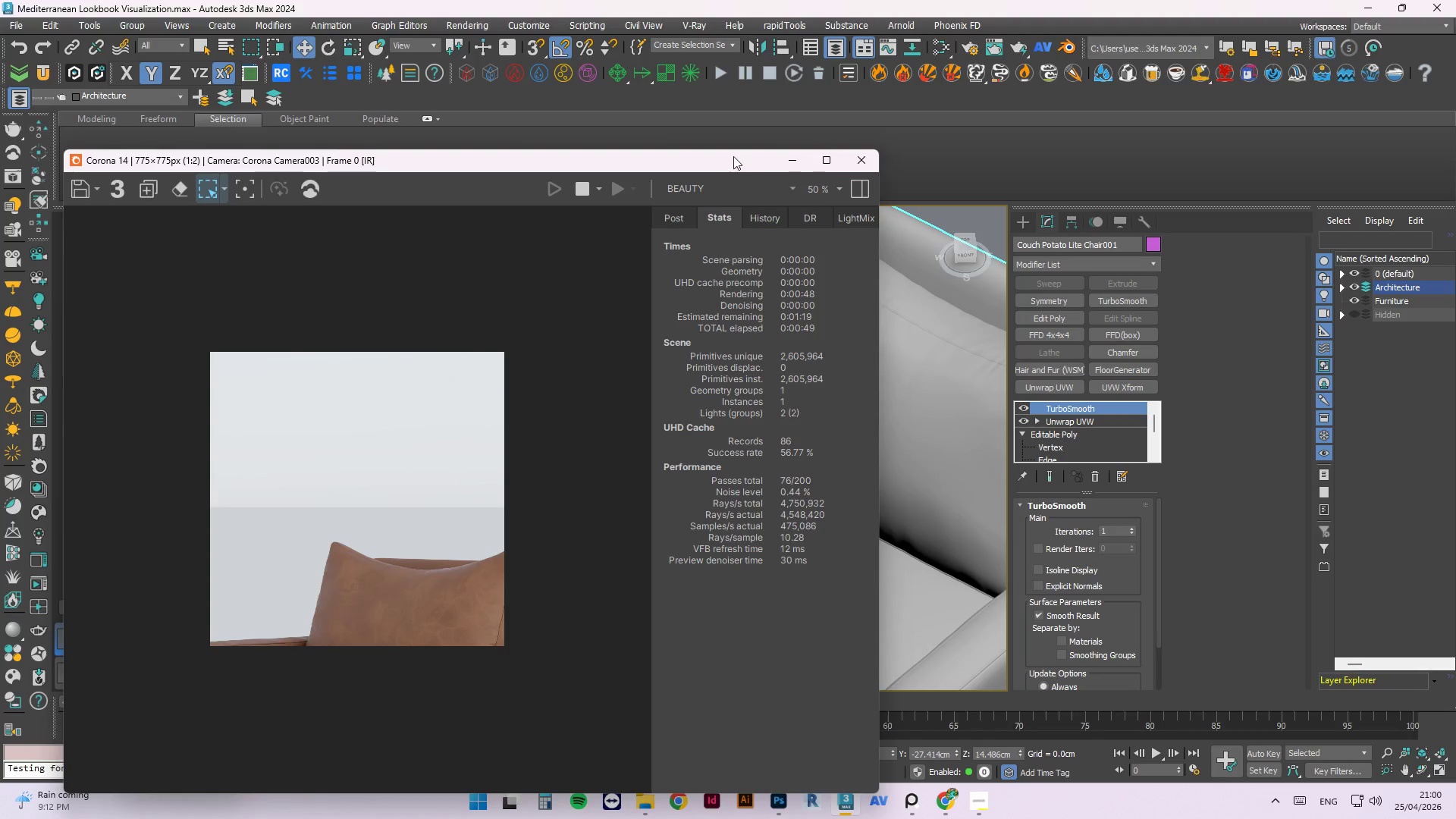 
left_click([847, 160])
 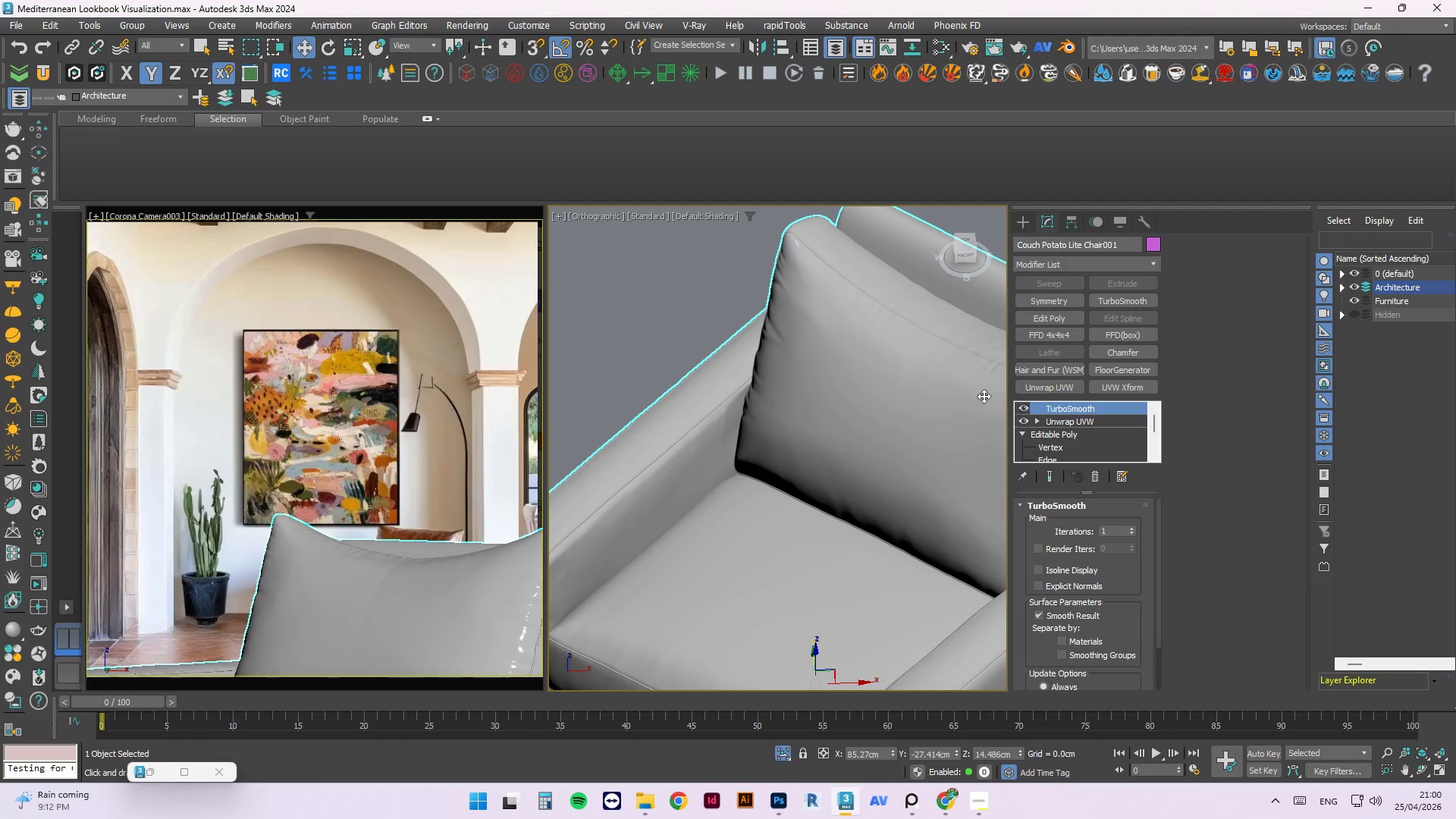 
left_click([781, 749])
 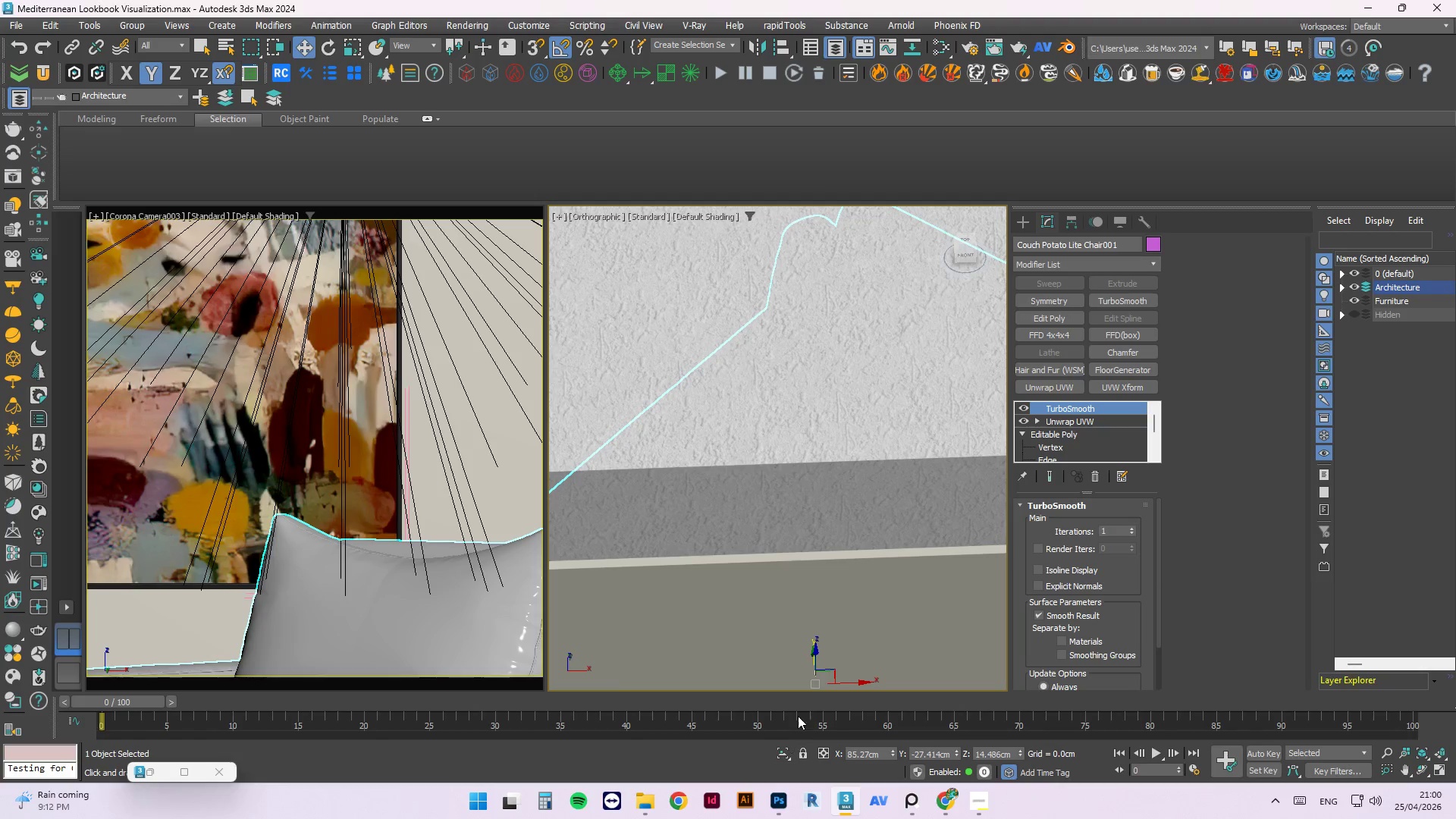 
scroll: coordinate [830, 472], scroll_direction: down, amount: 3.0
 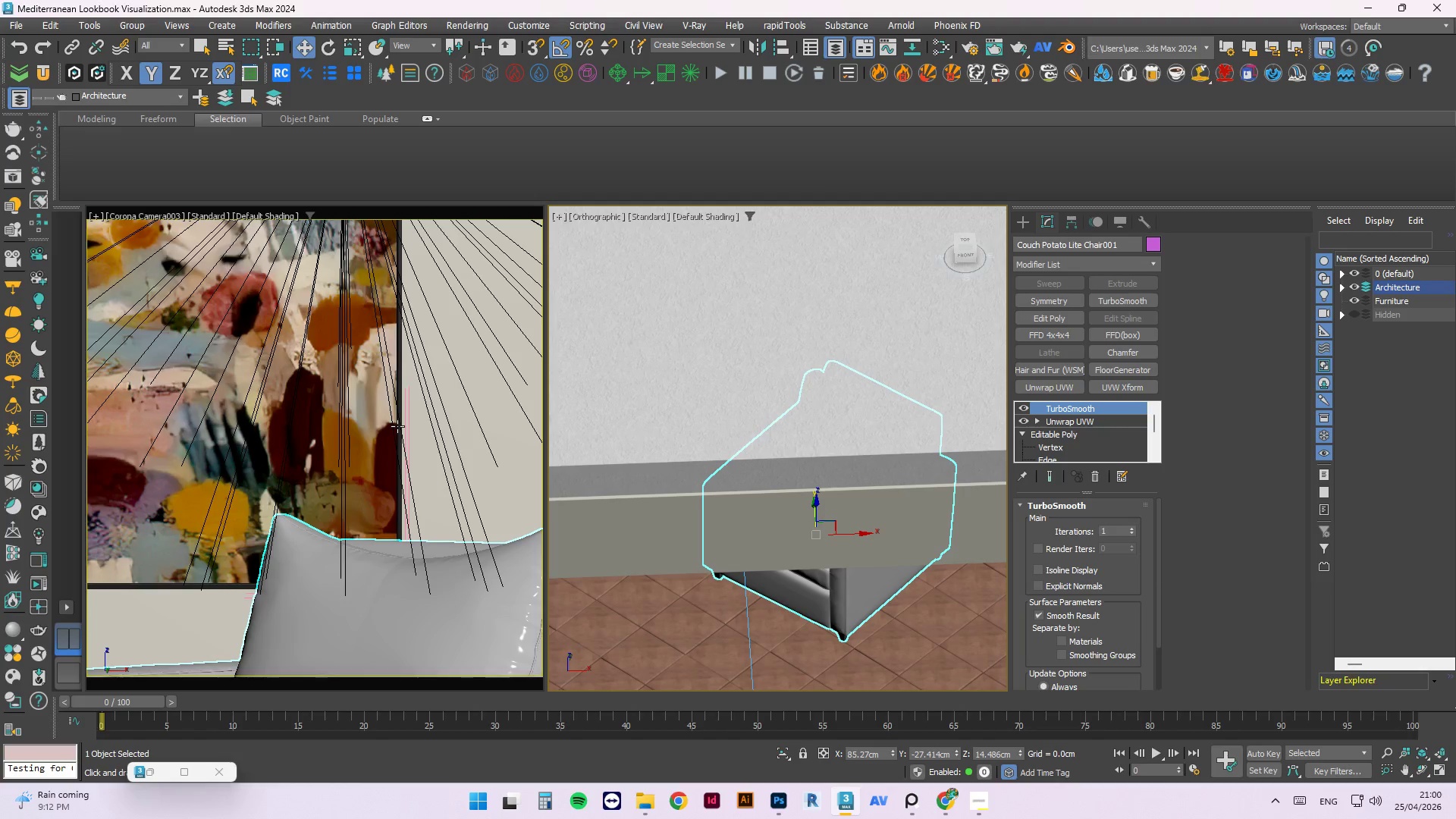 
key(Control+S)
 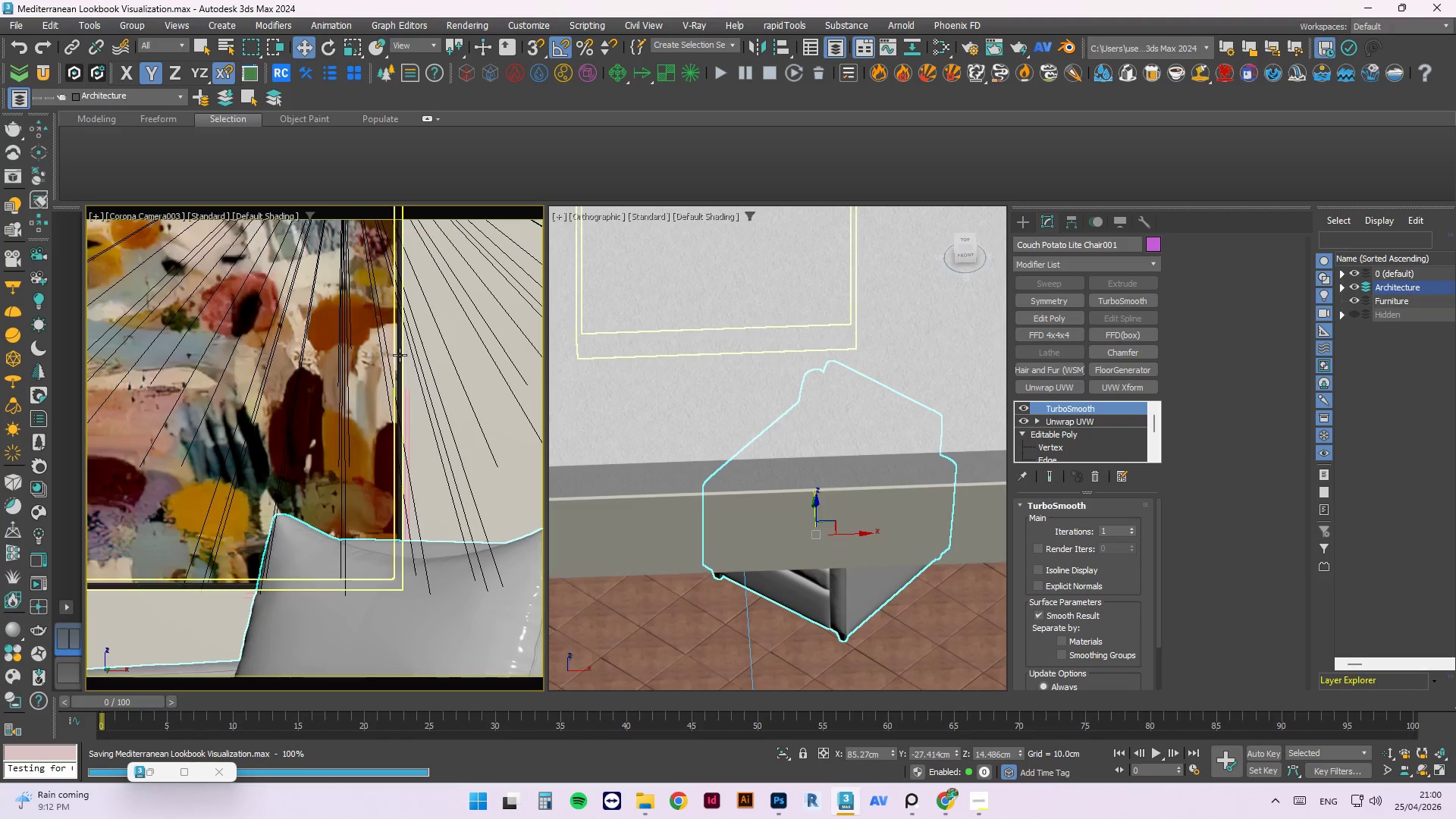 
left_click([400, 355])
 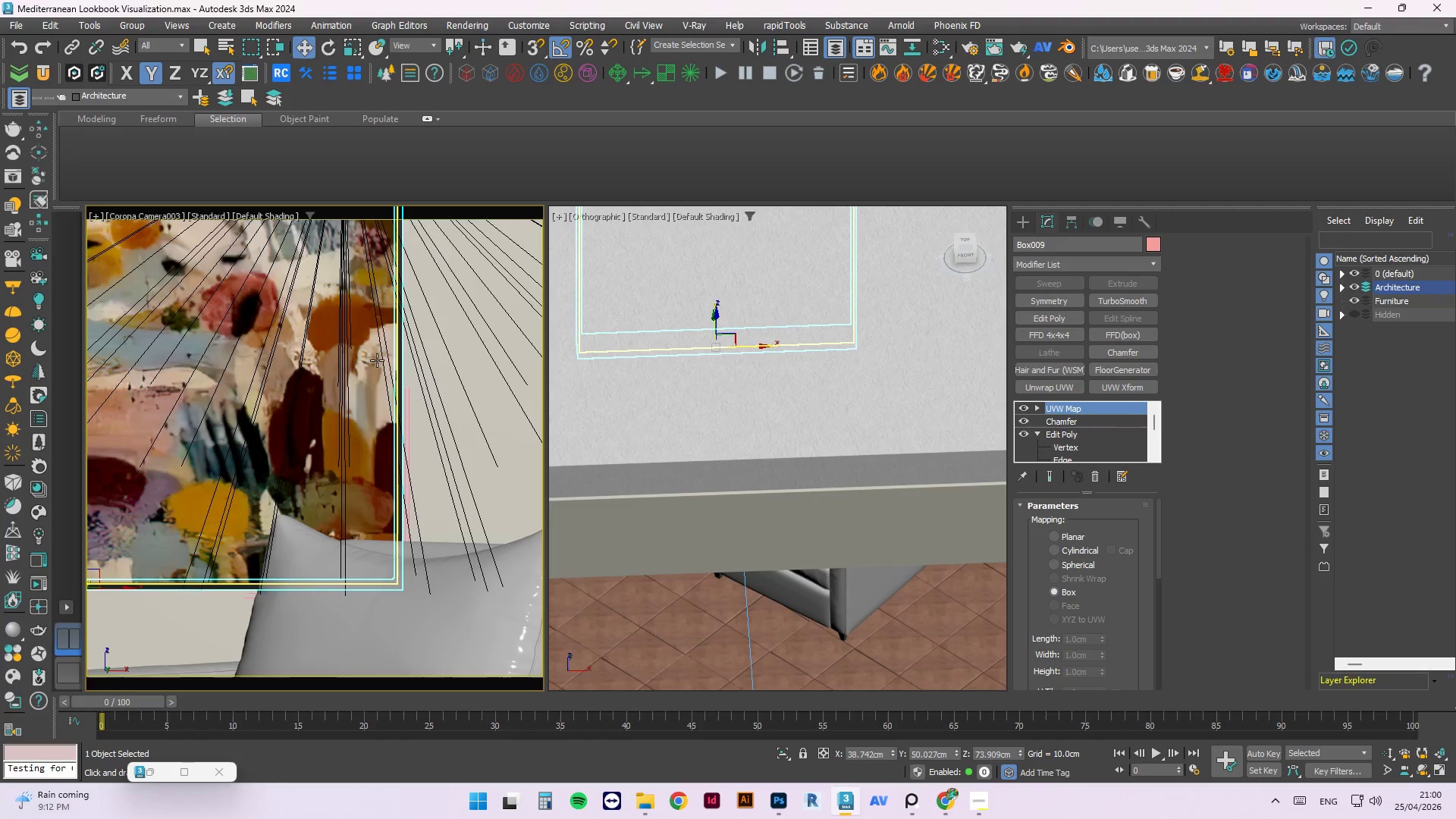 
hold_key(key=ControlLeft, duration=1.47)
left_click([380, 396])
 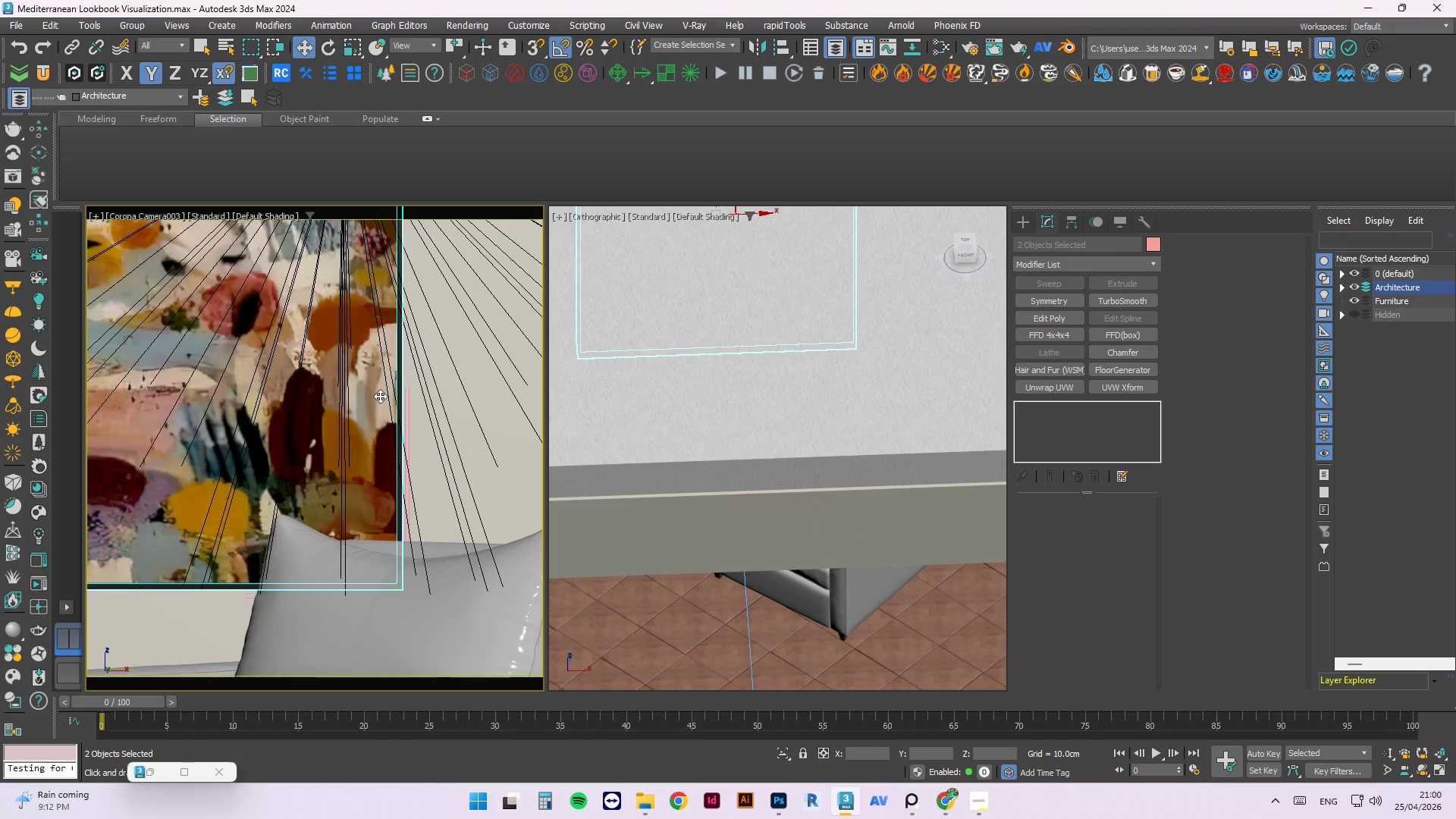 
hold_key(key=ControlLeft, duration=0.53)
 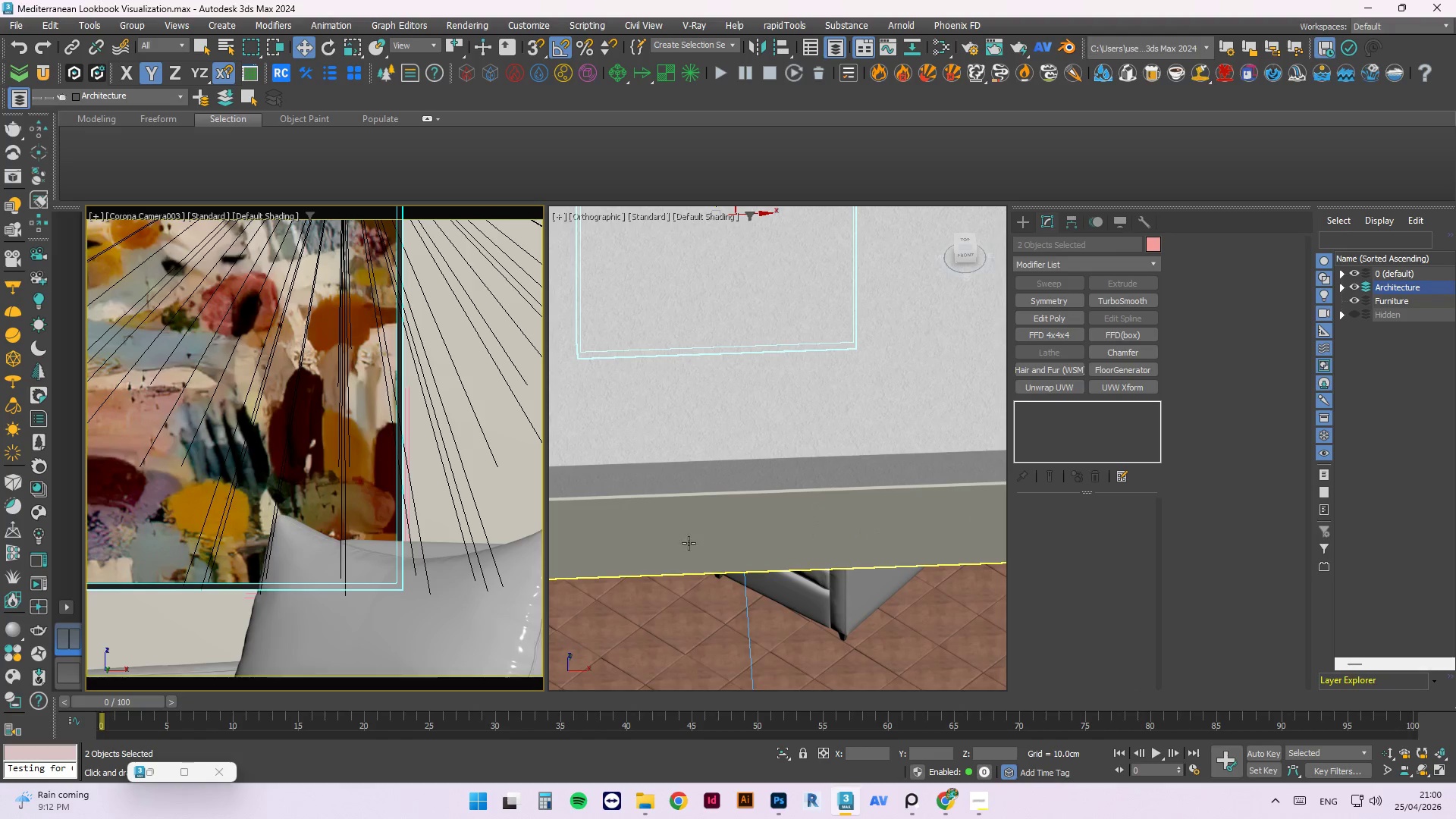 